 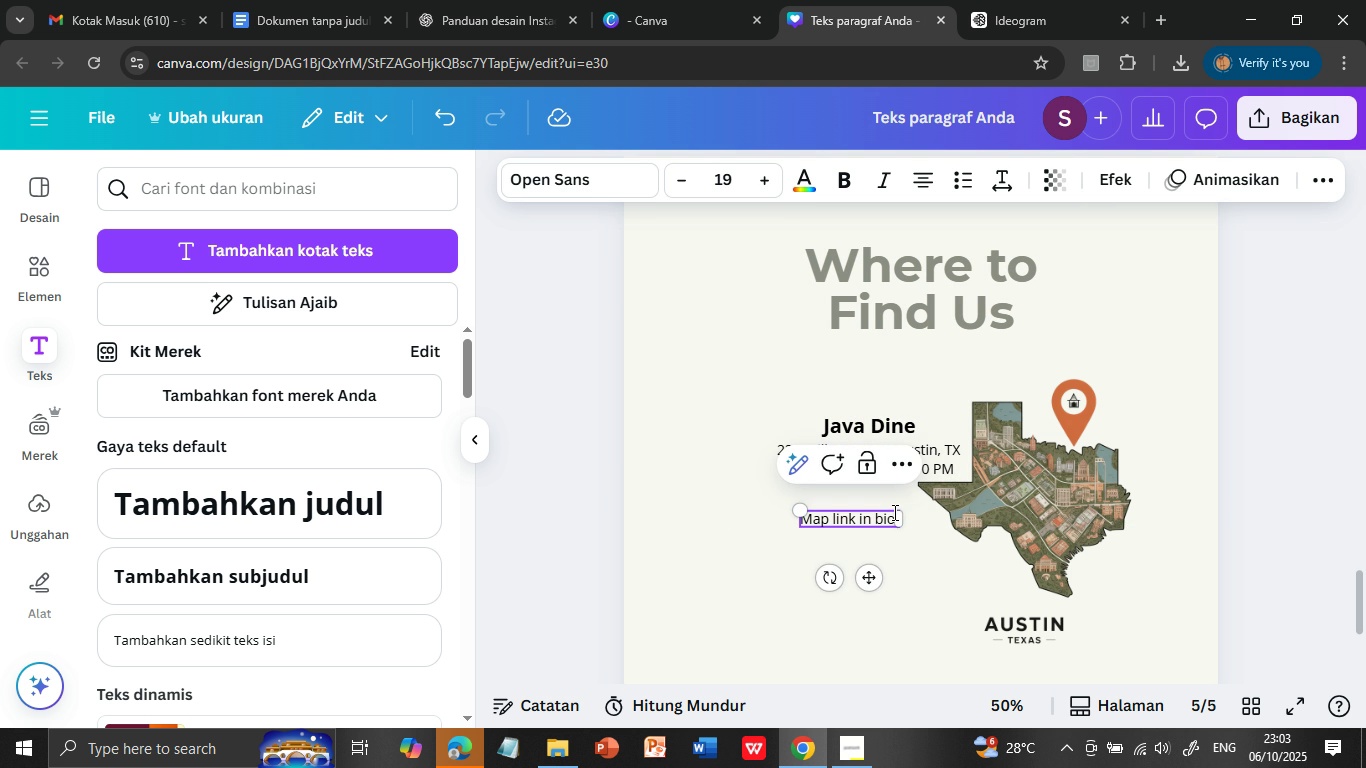 
left_click([728, 560])
 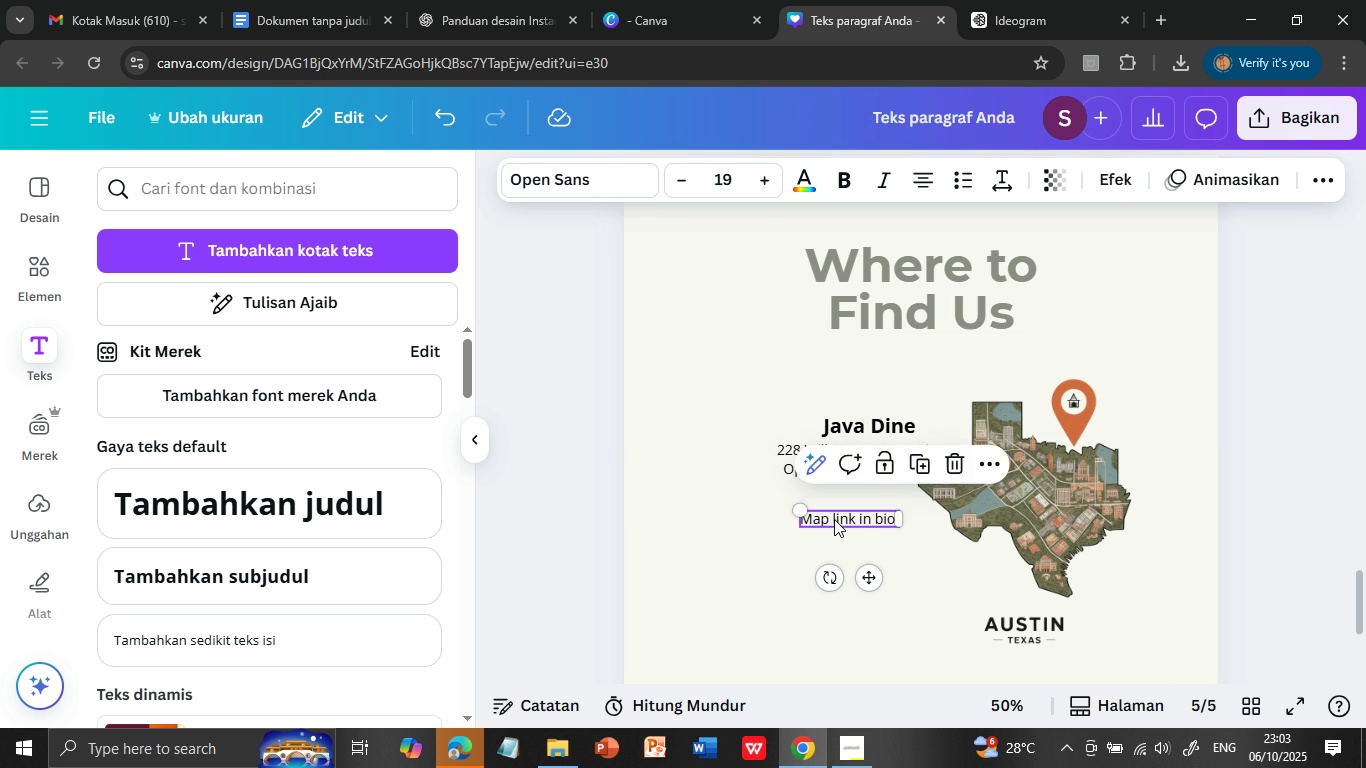 
left_click([834, 519])
 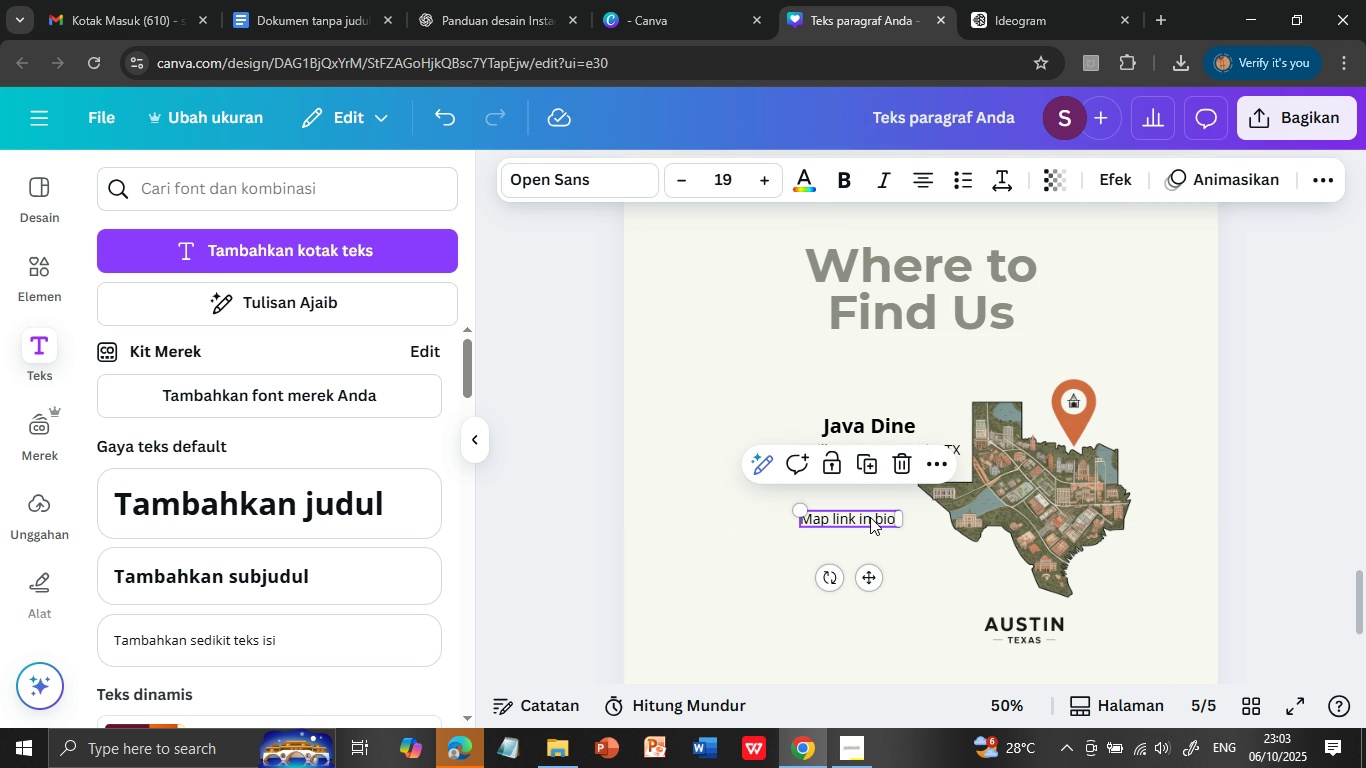 
double_click([869, 517])
 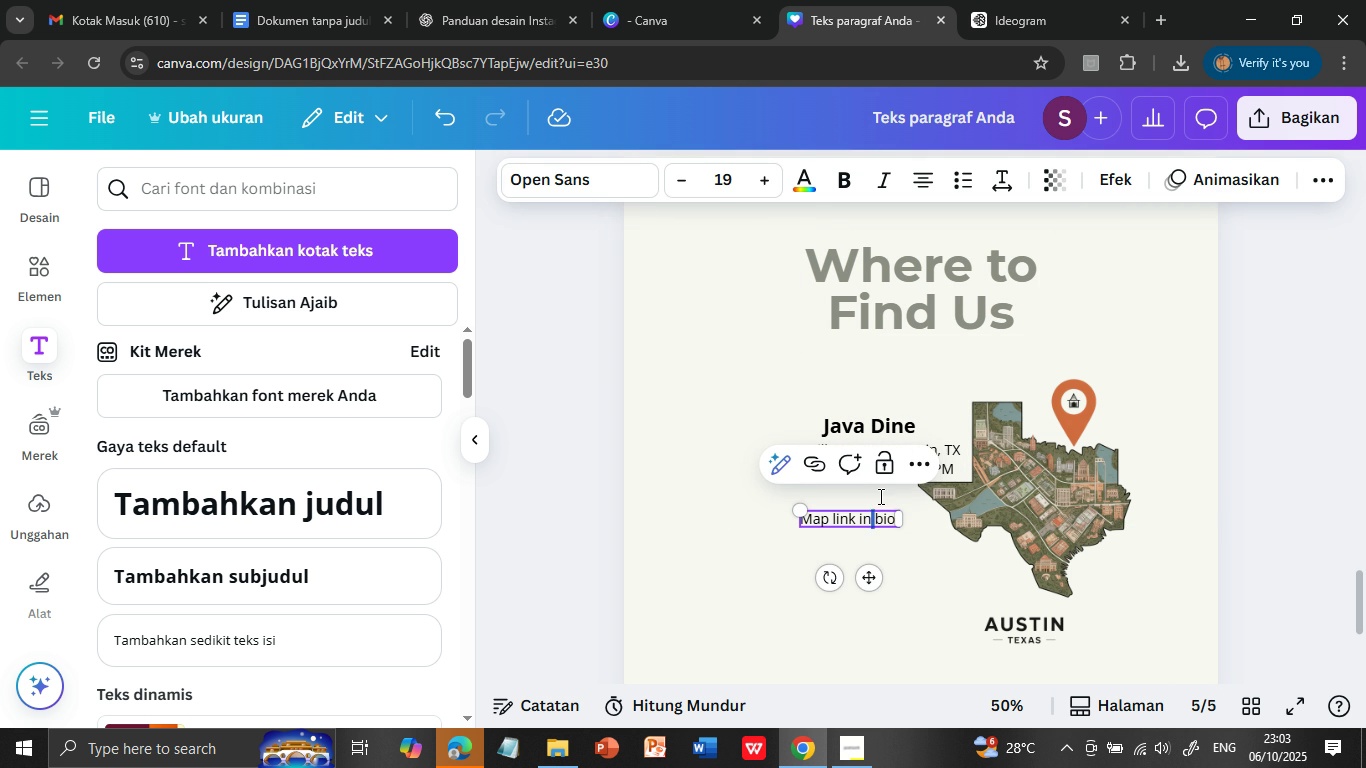 
triple_click([869, 517])
 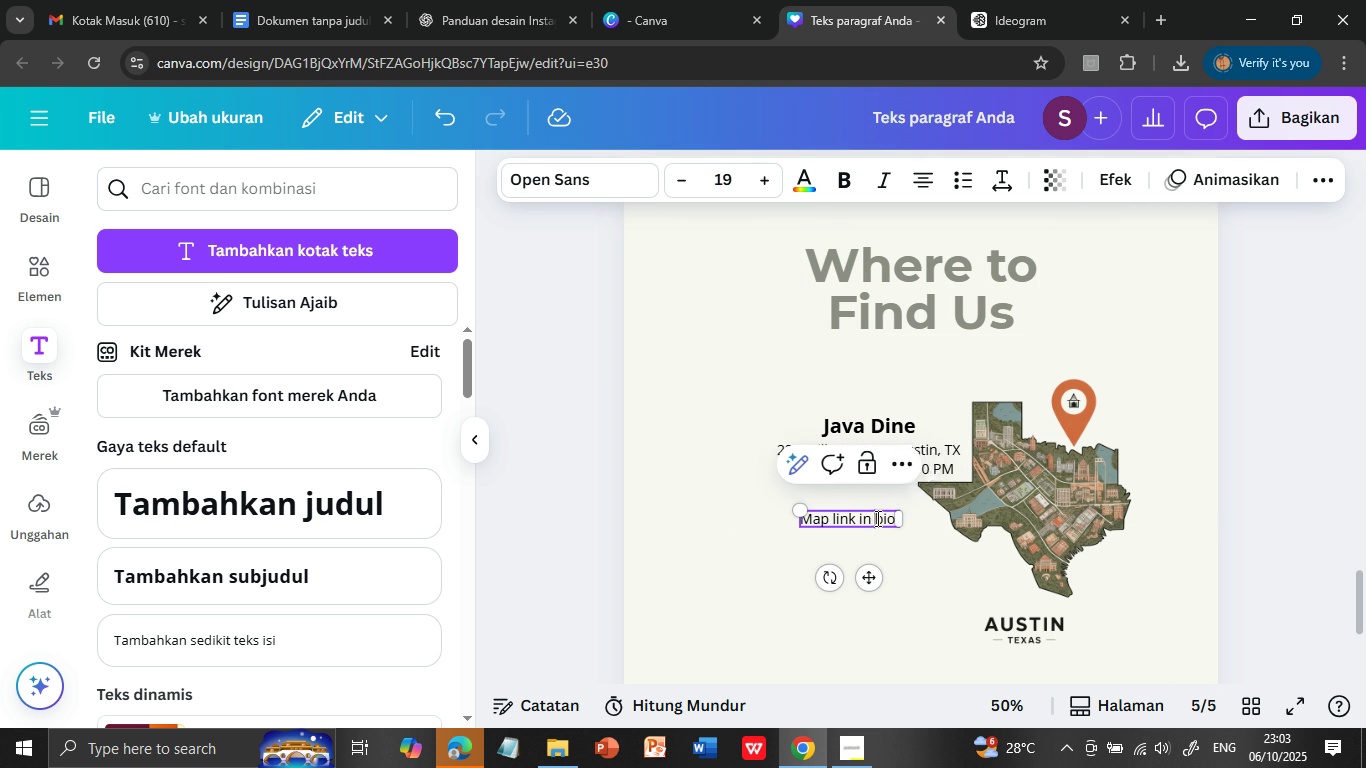 
double_click([876, 518])
 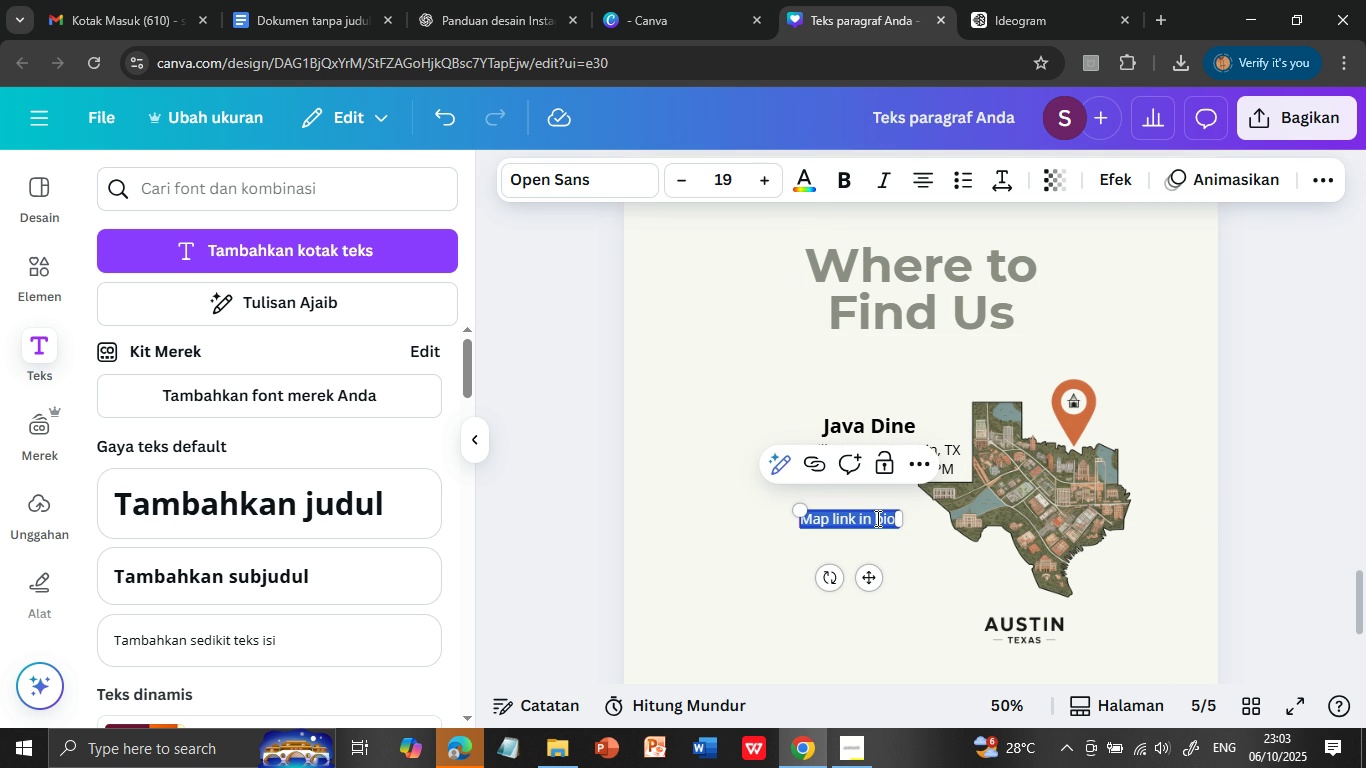 
triple_click([876, 518])
 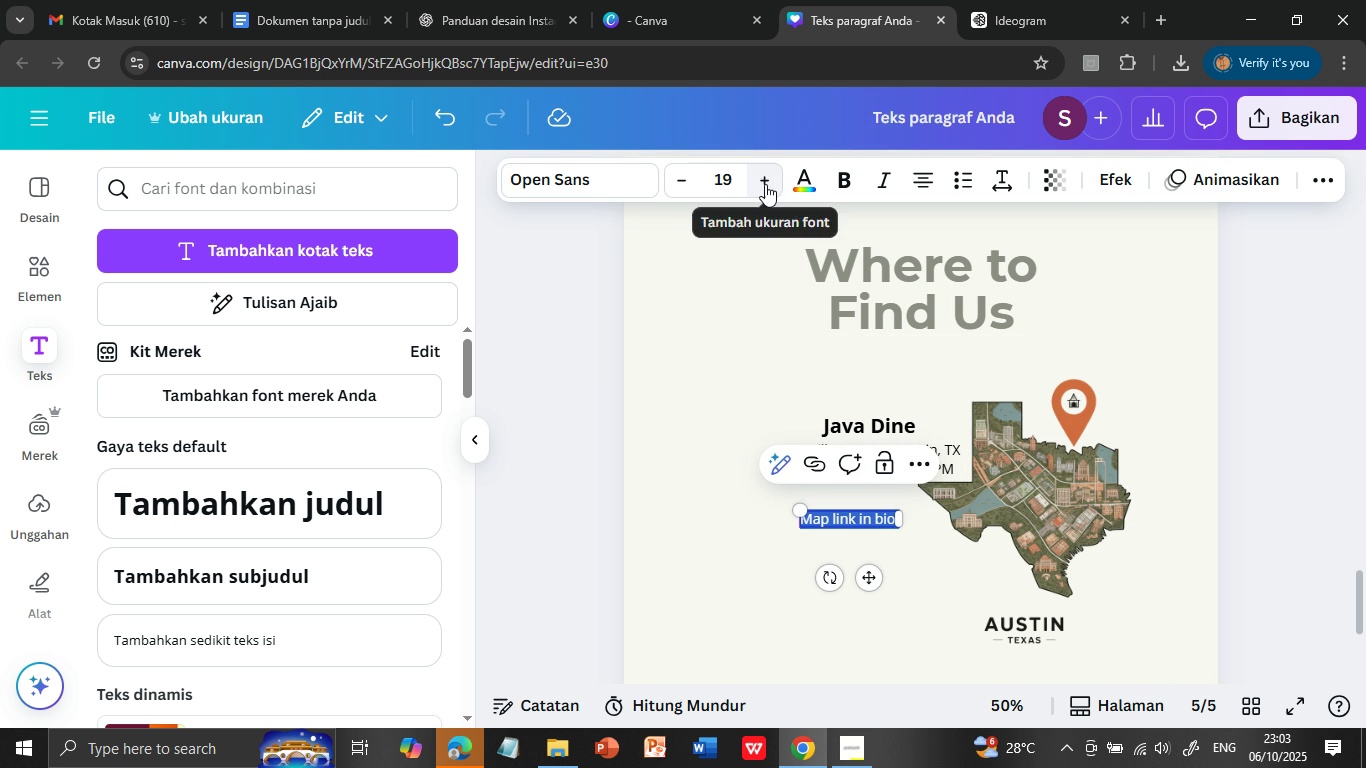 
double_click([765, 184])
 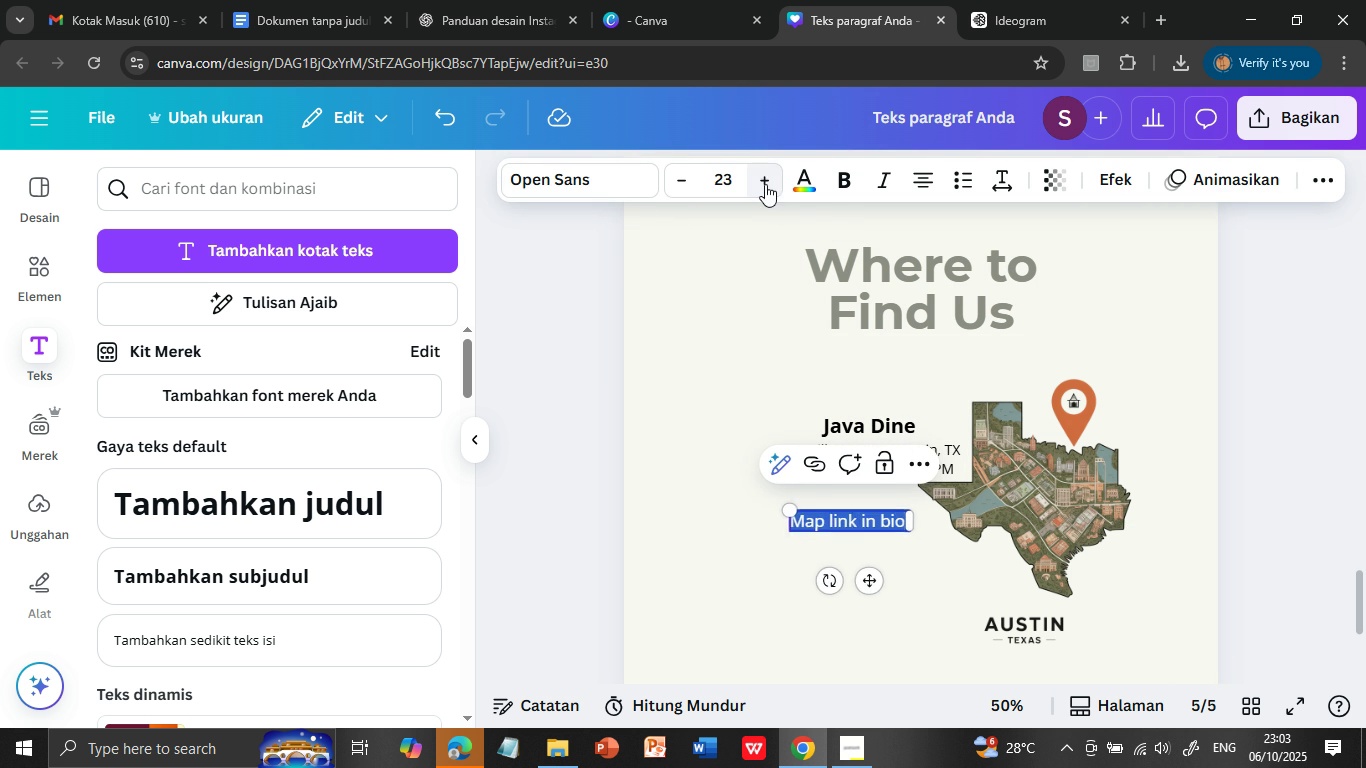 
triple_click([765, 184])
 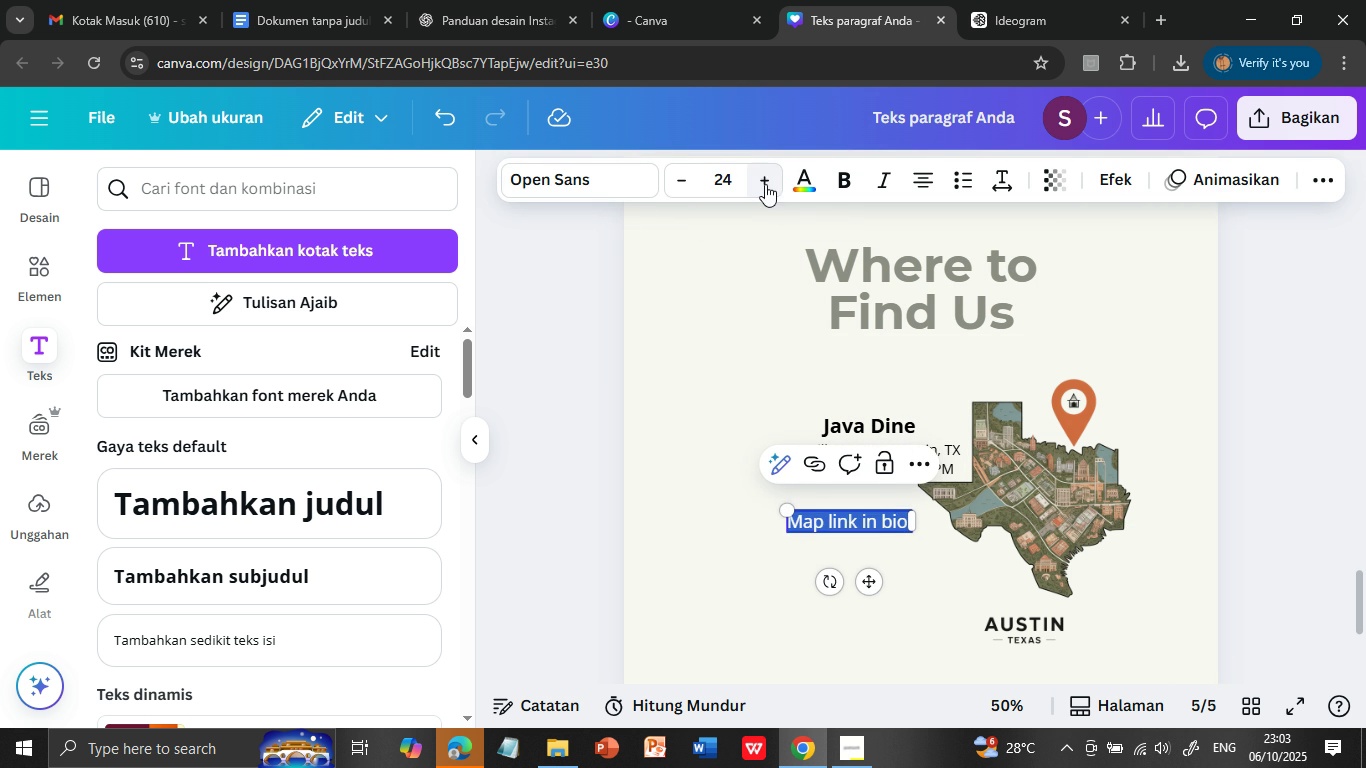 
triple_click([765, 184])
 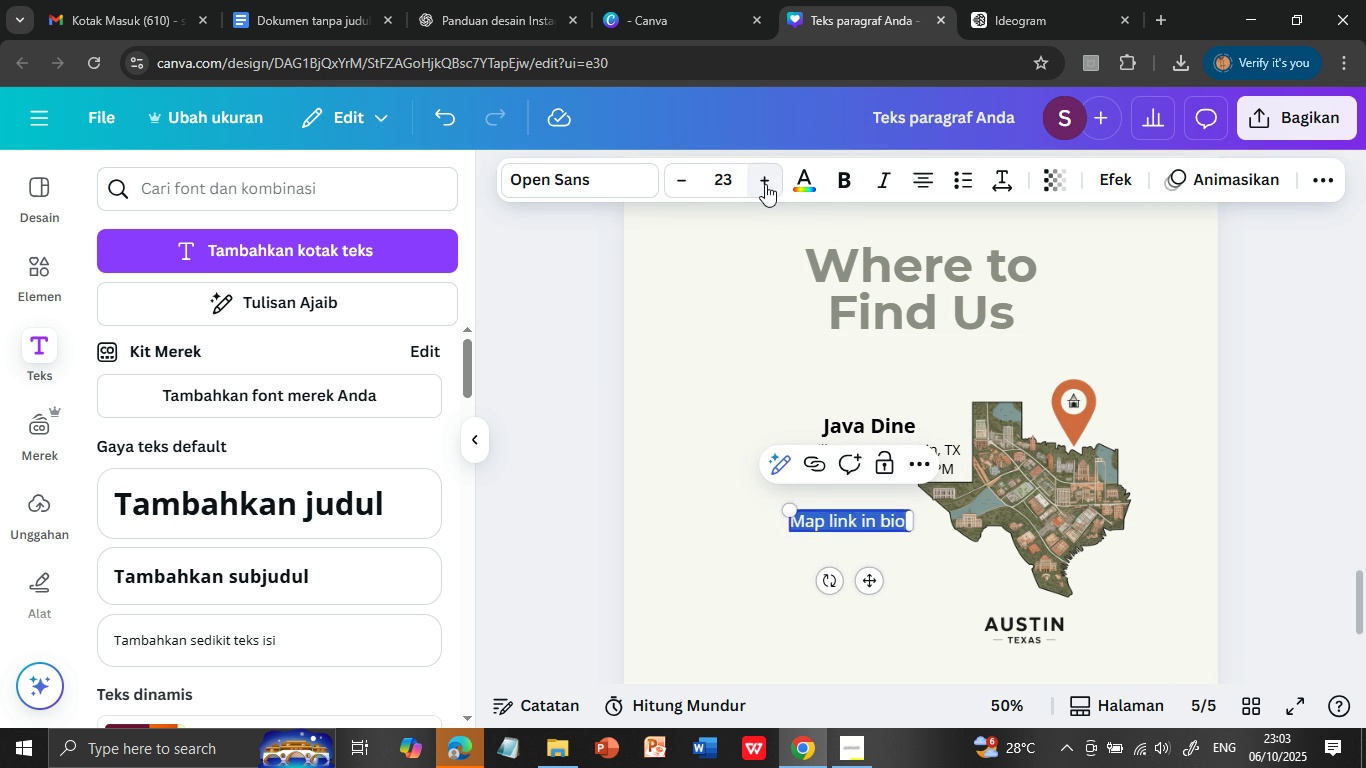 
triple_click([765, 184])
 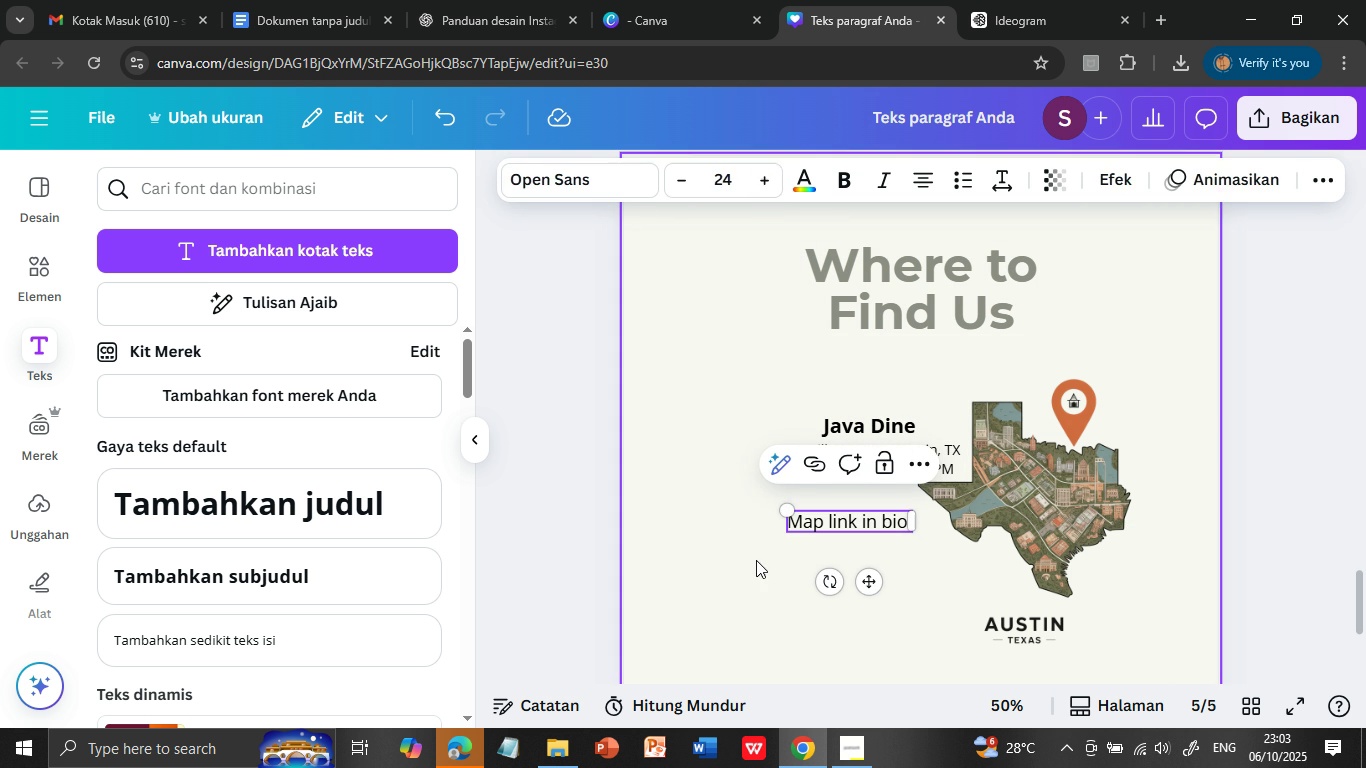 
left_click([756, 560])
 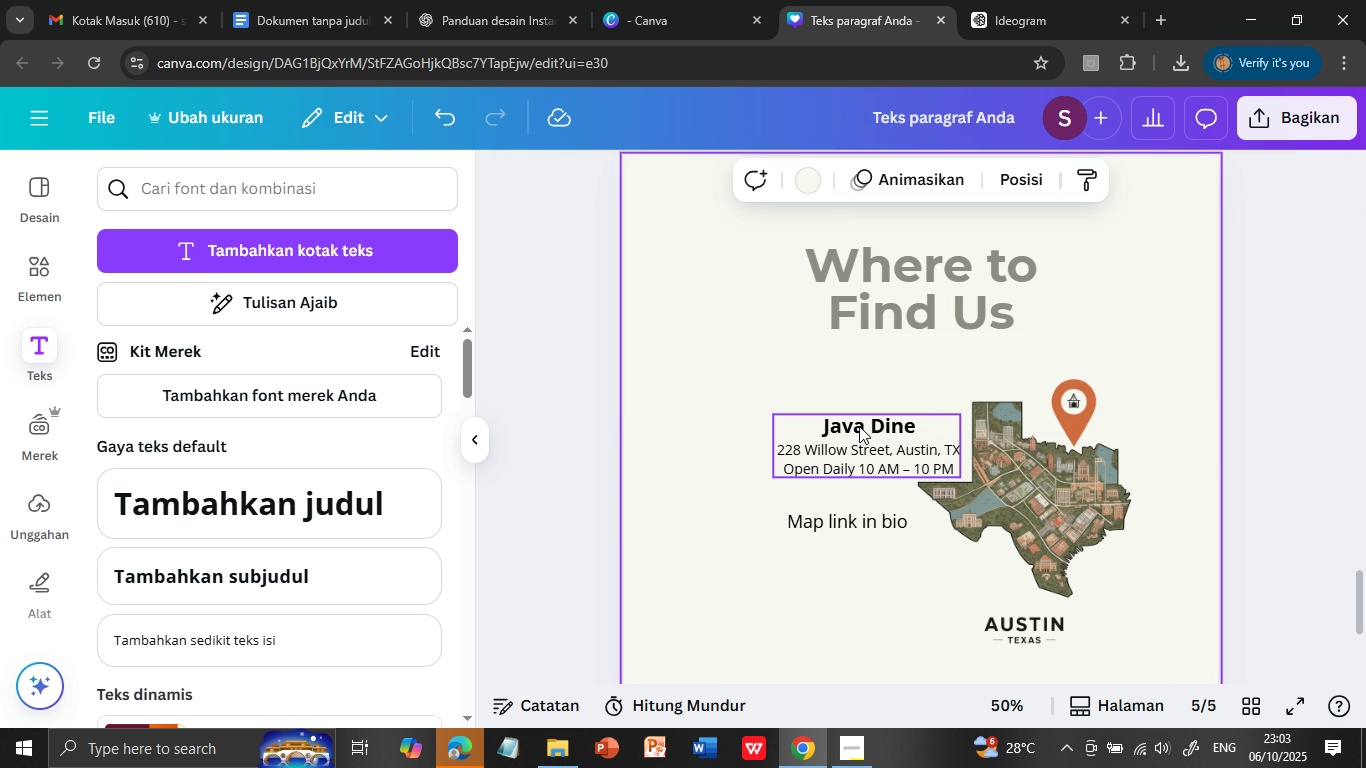 
double_click([859, 426])
 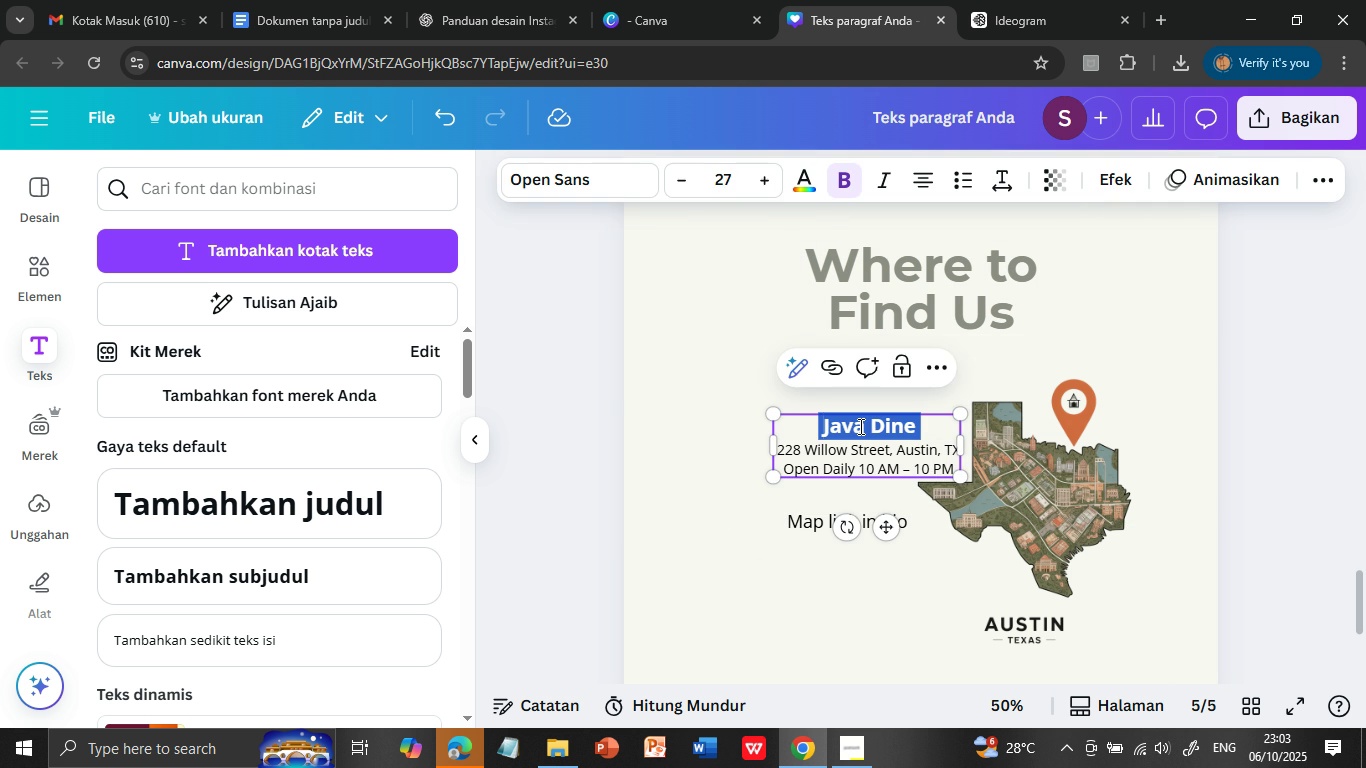 
triple_click([859, 426])
 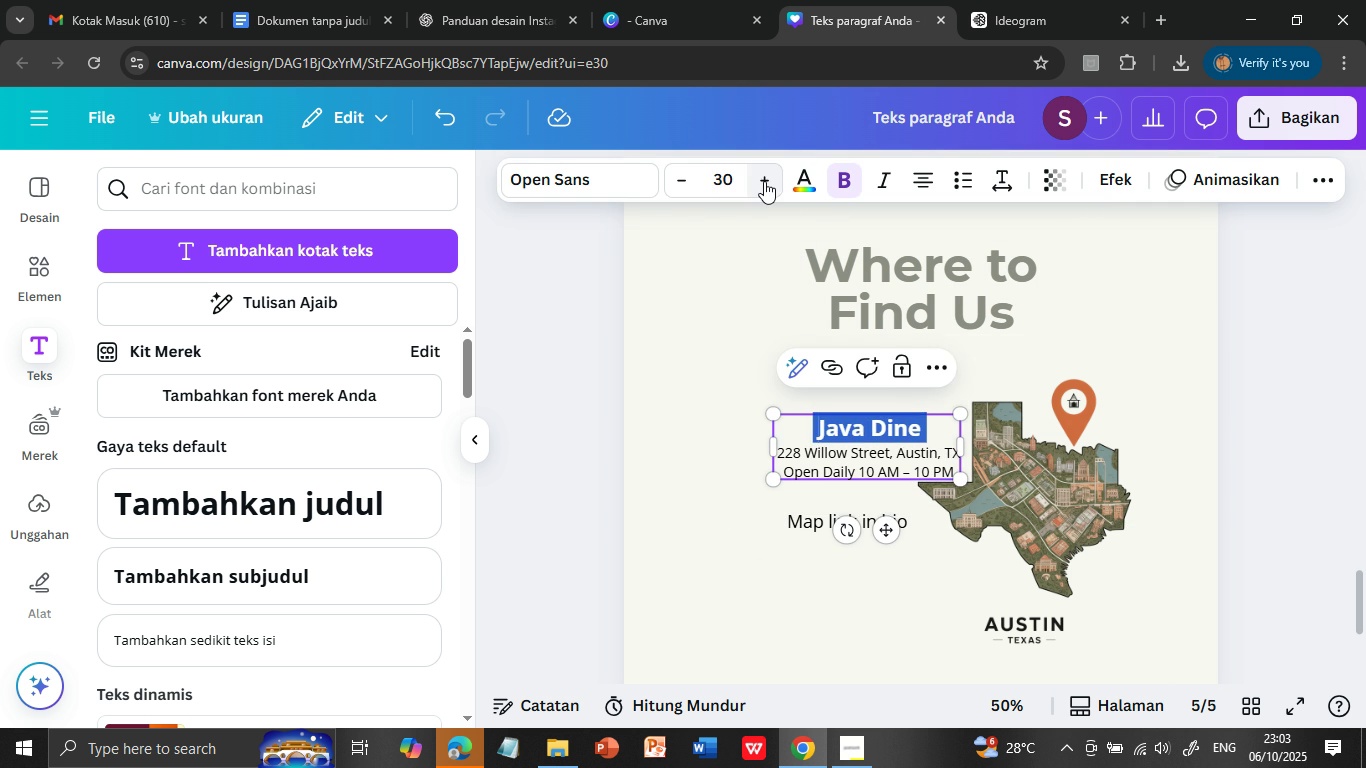 
double_click([764, 181])
 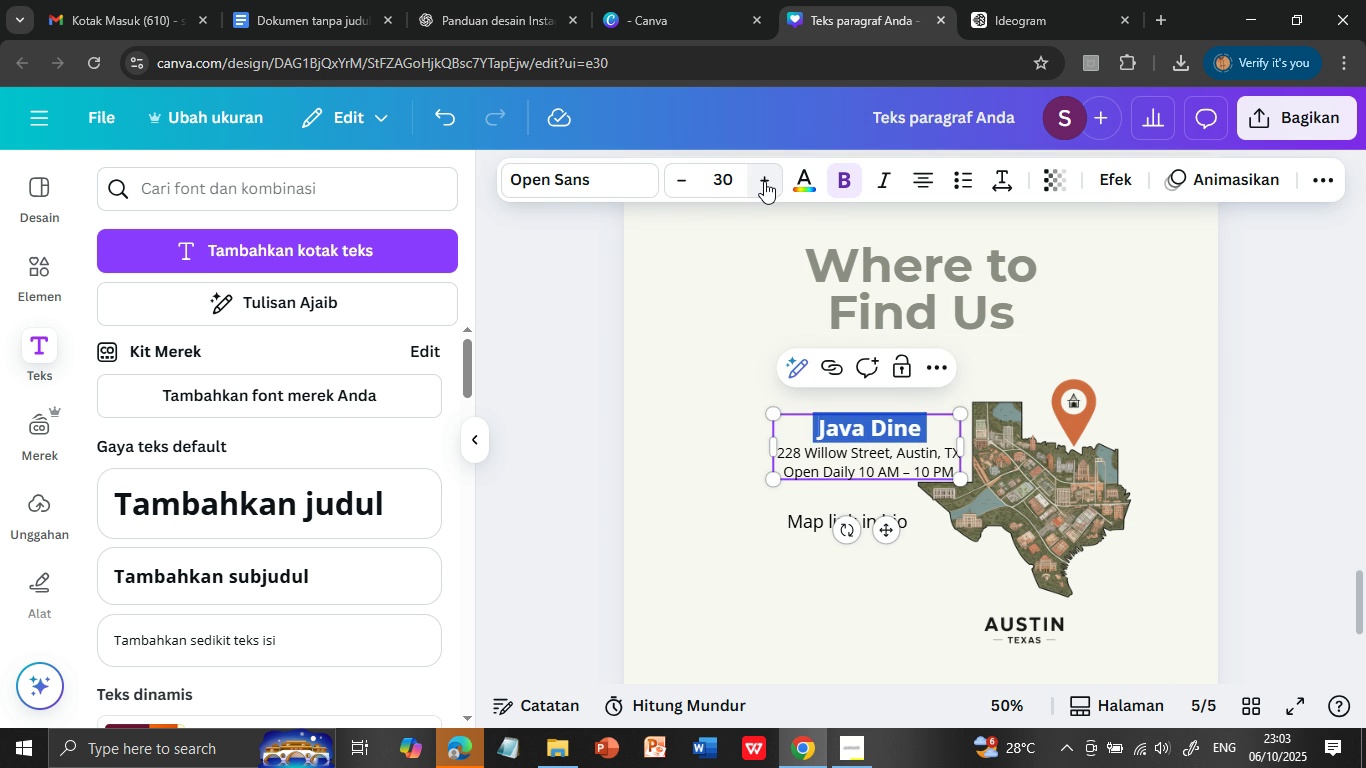 
triple_click([764, 181])
 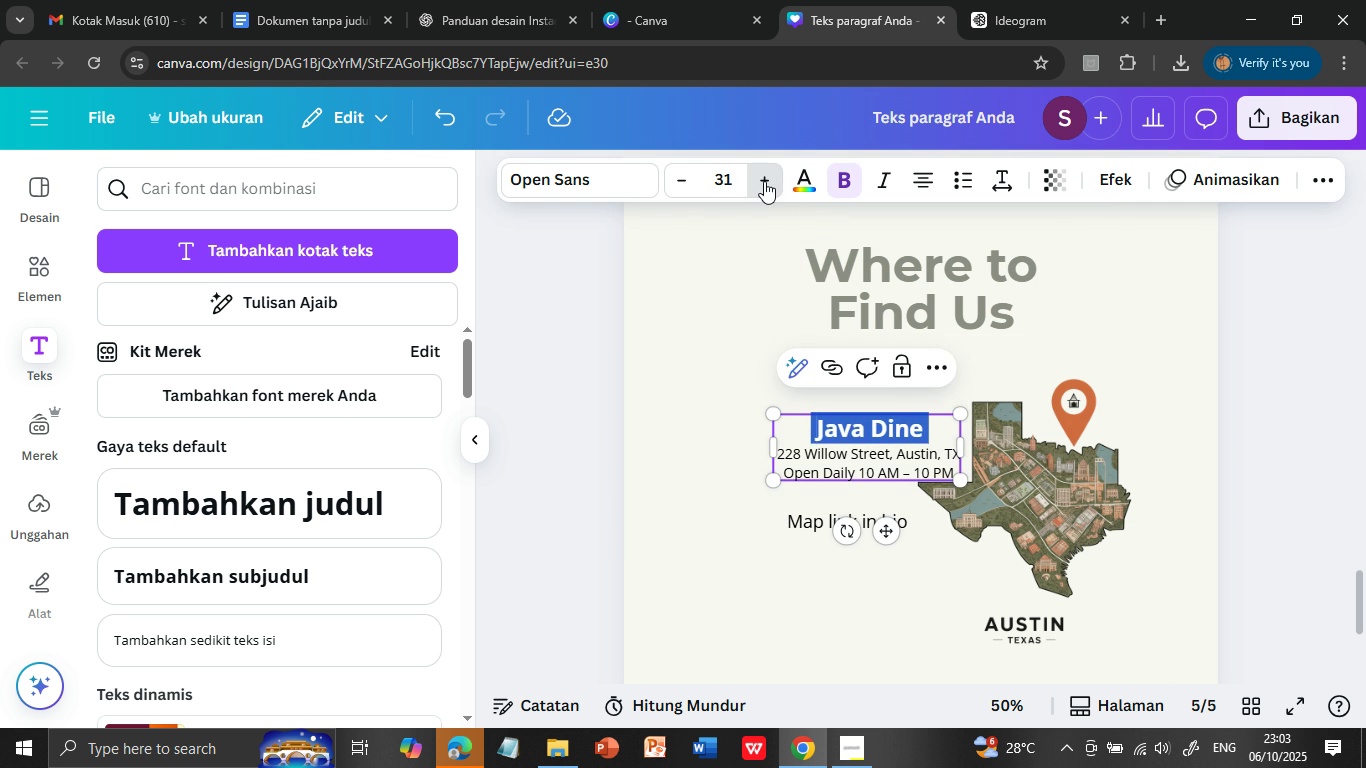 
triple_click([764, 181])
 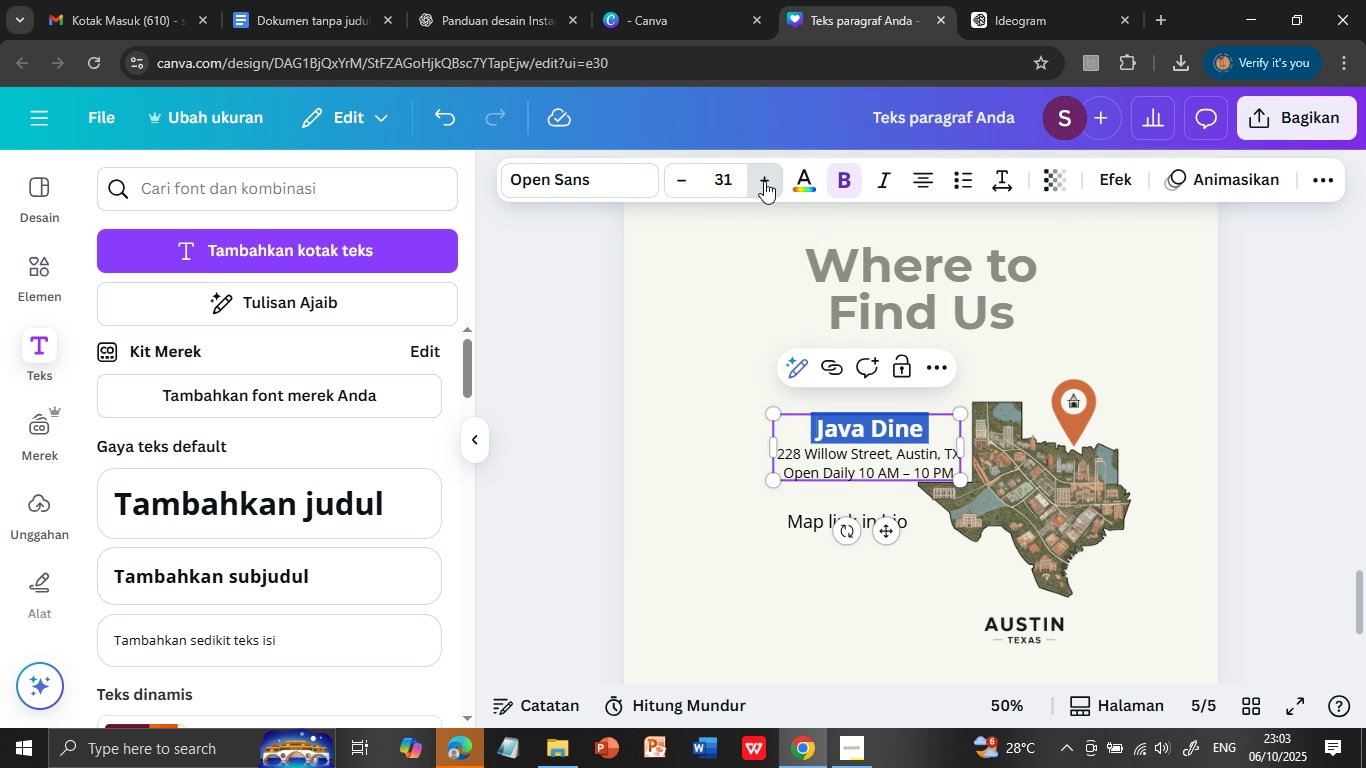 
triple_click([764, 181])
 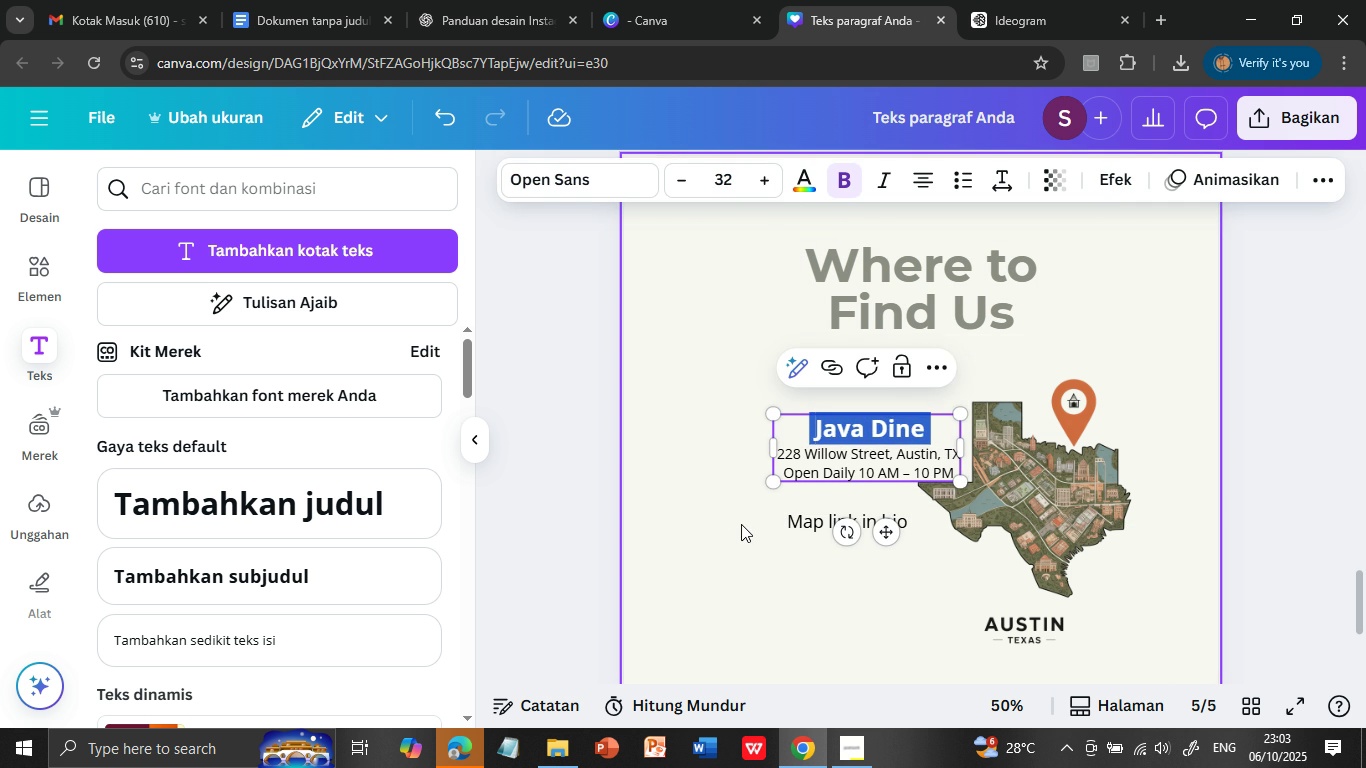 
left_click([741, 524])
 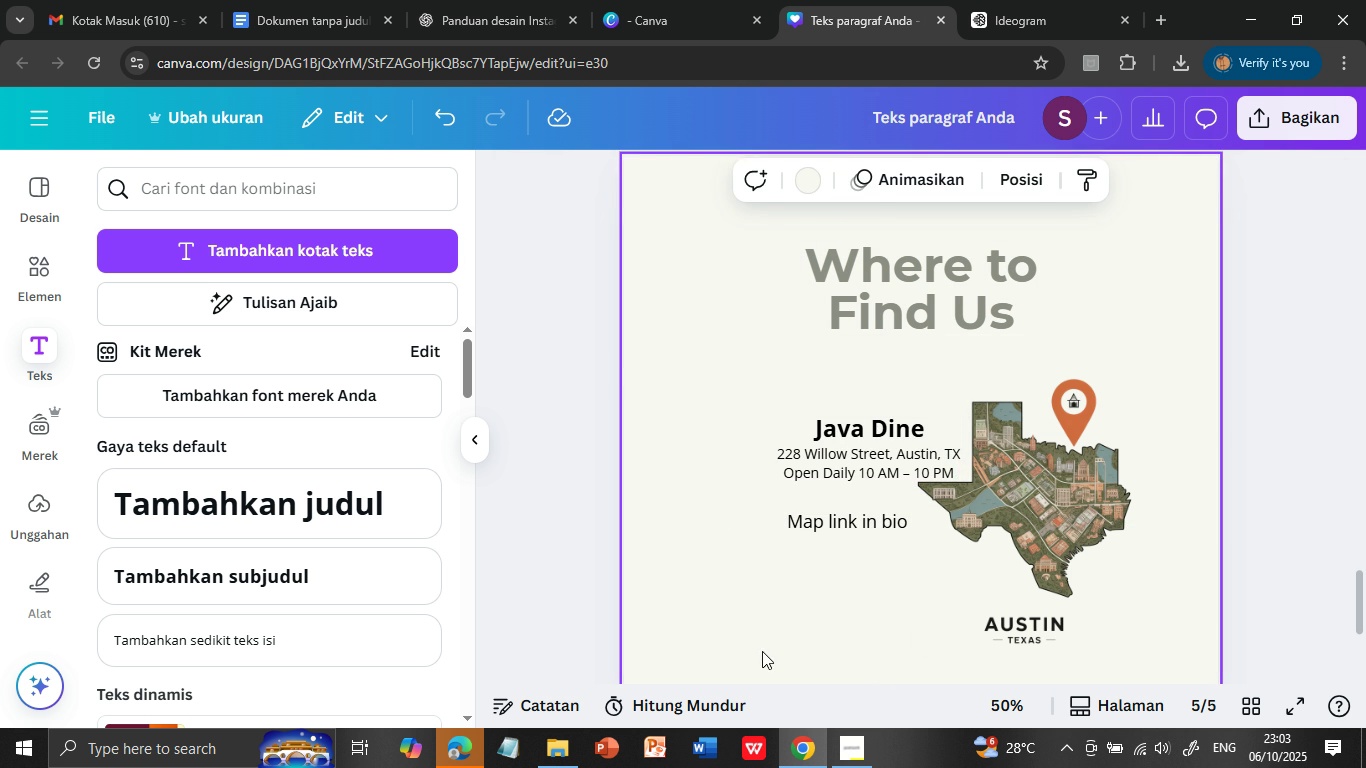 
left_click([762, 651])
 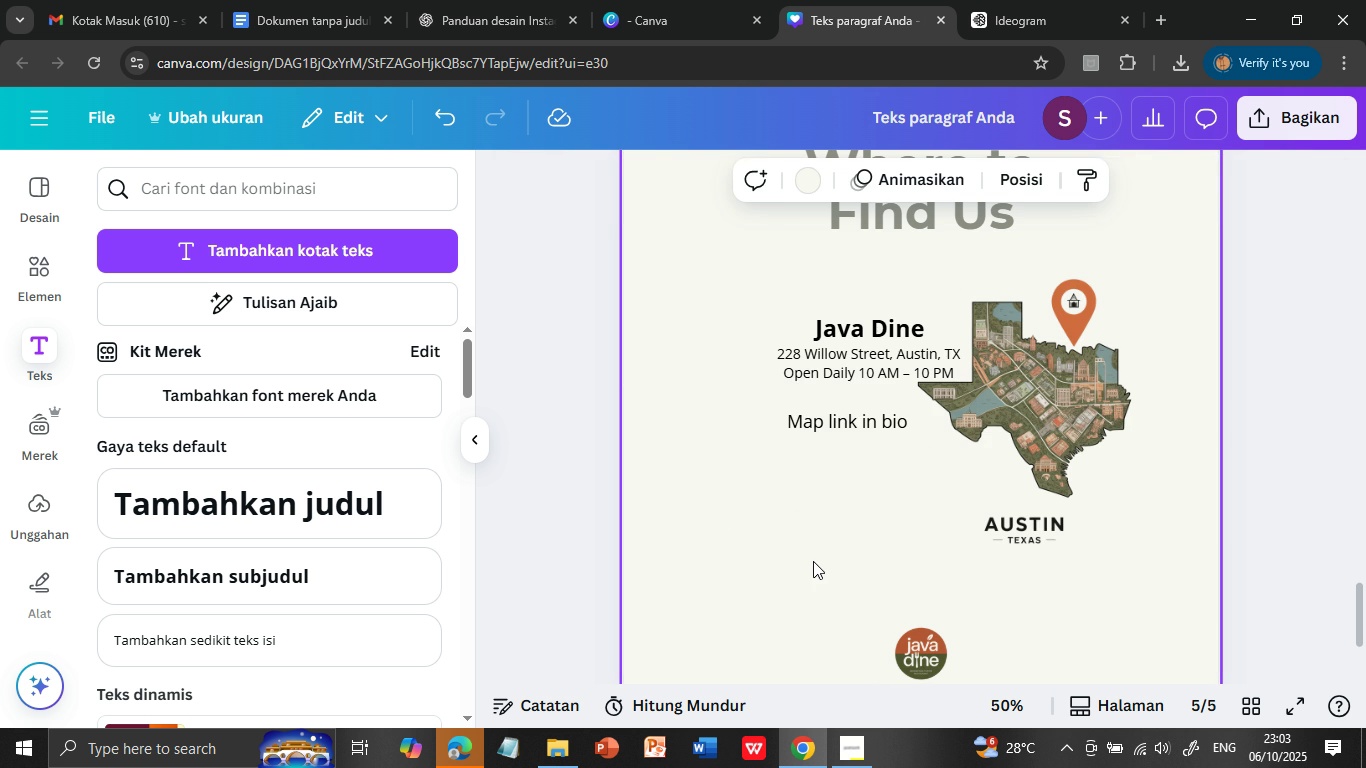 
scroll: coordinate [813, 561], scroll_direction: down, amount: 1.0